 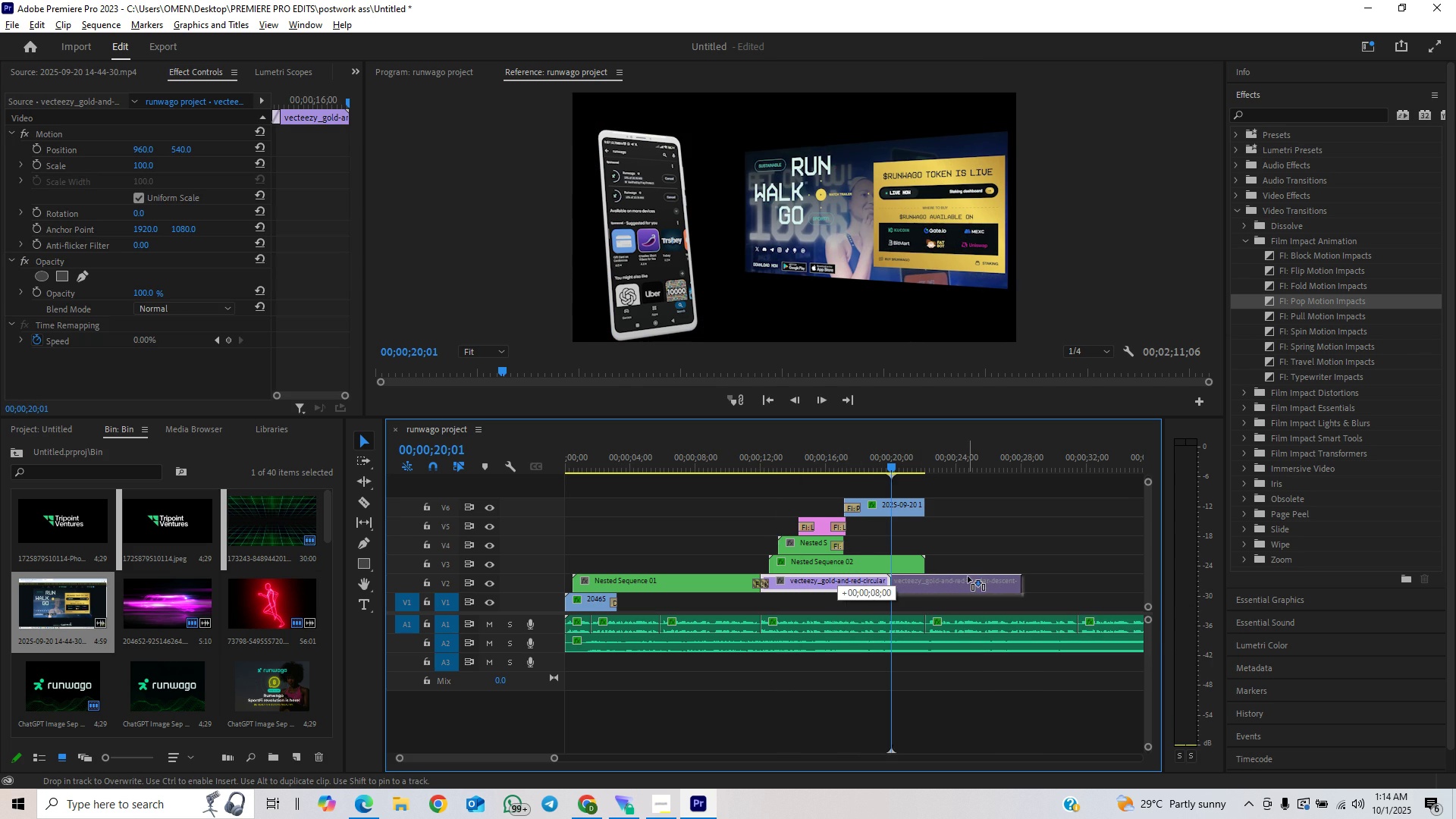 
key(Alt+AltLeft)
 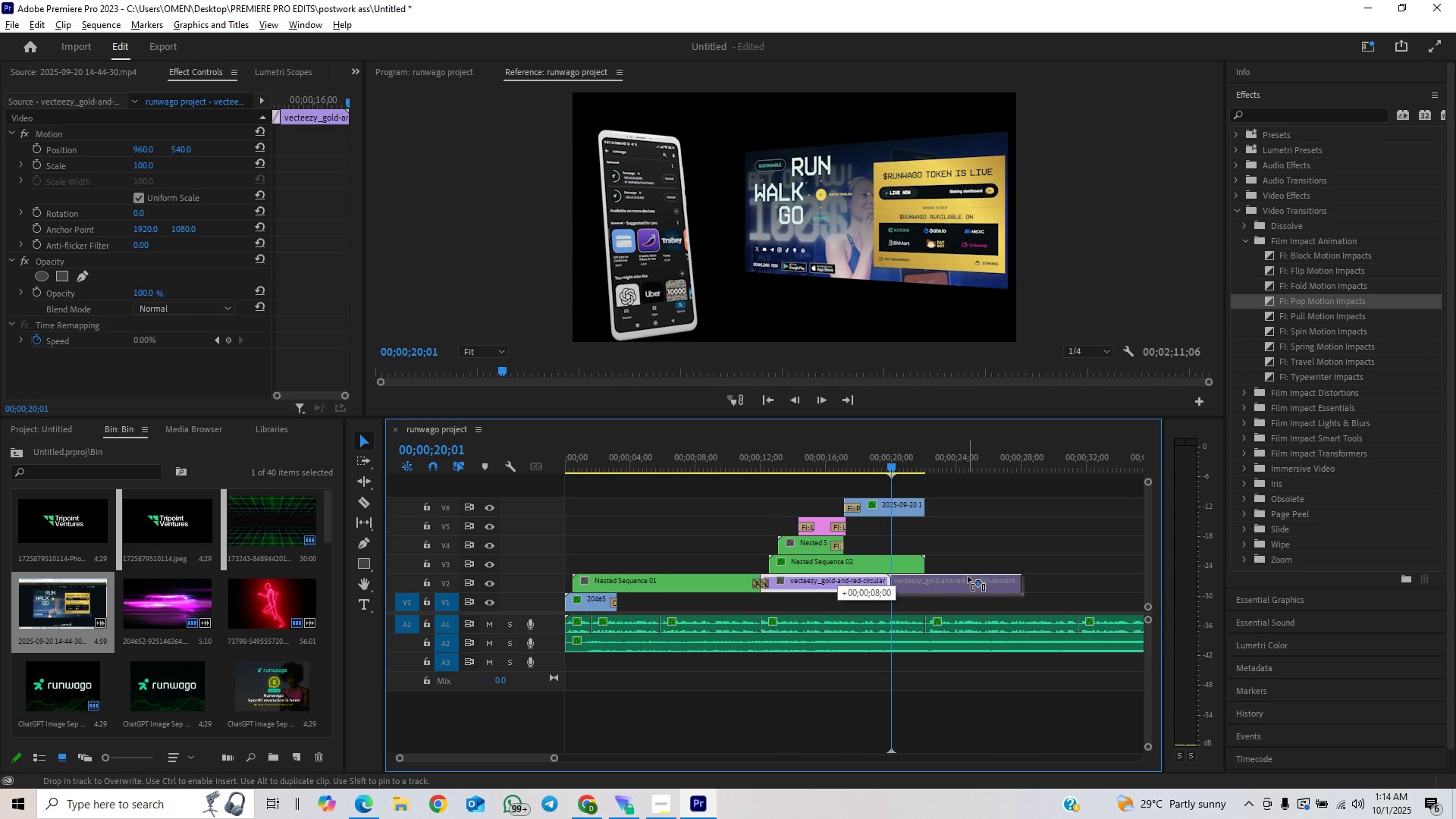 
key(Alt+AltLeft)
 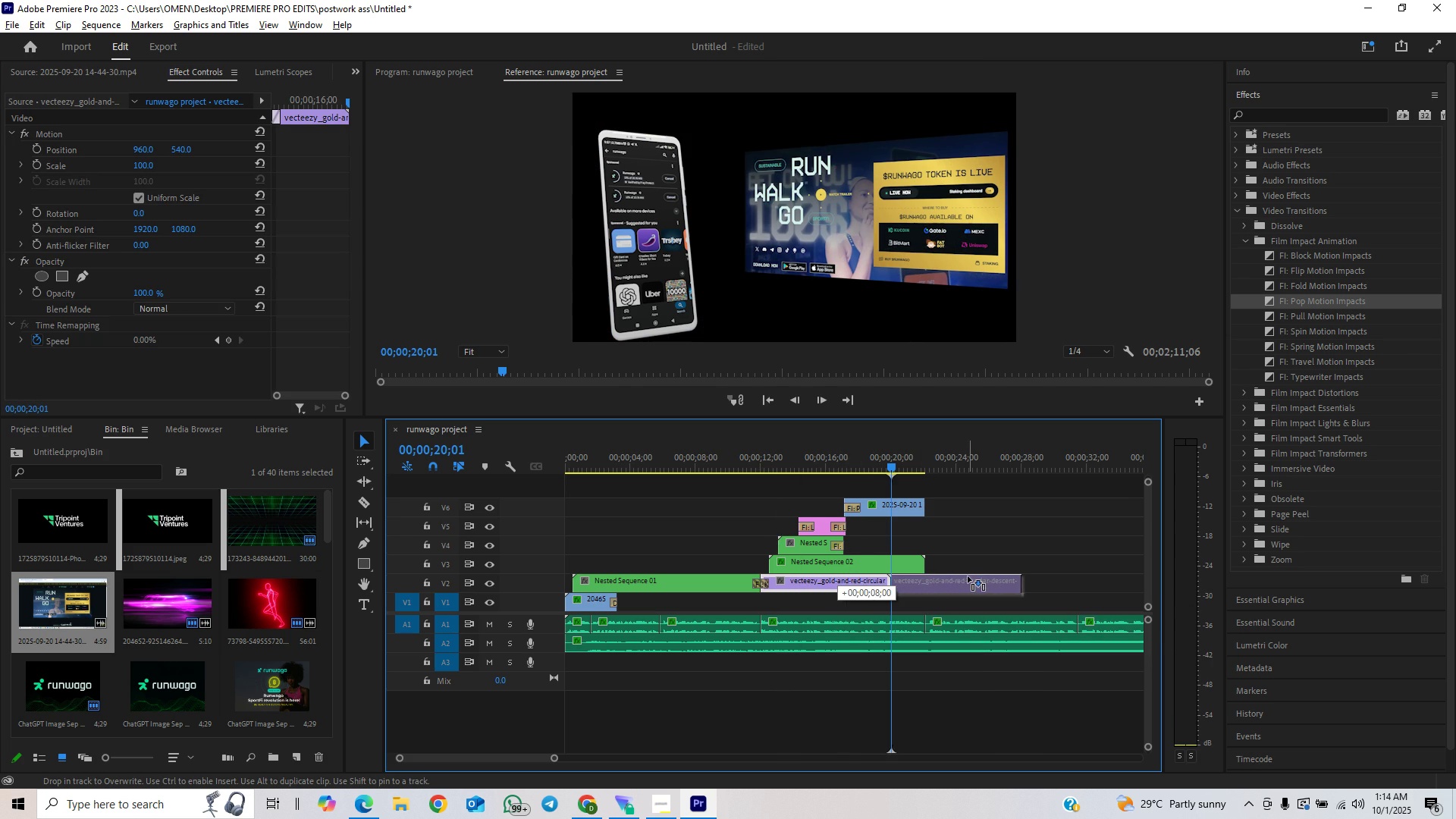 
key(Alt+AltLeft)
 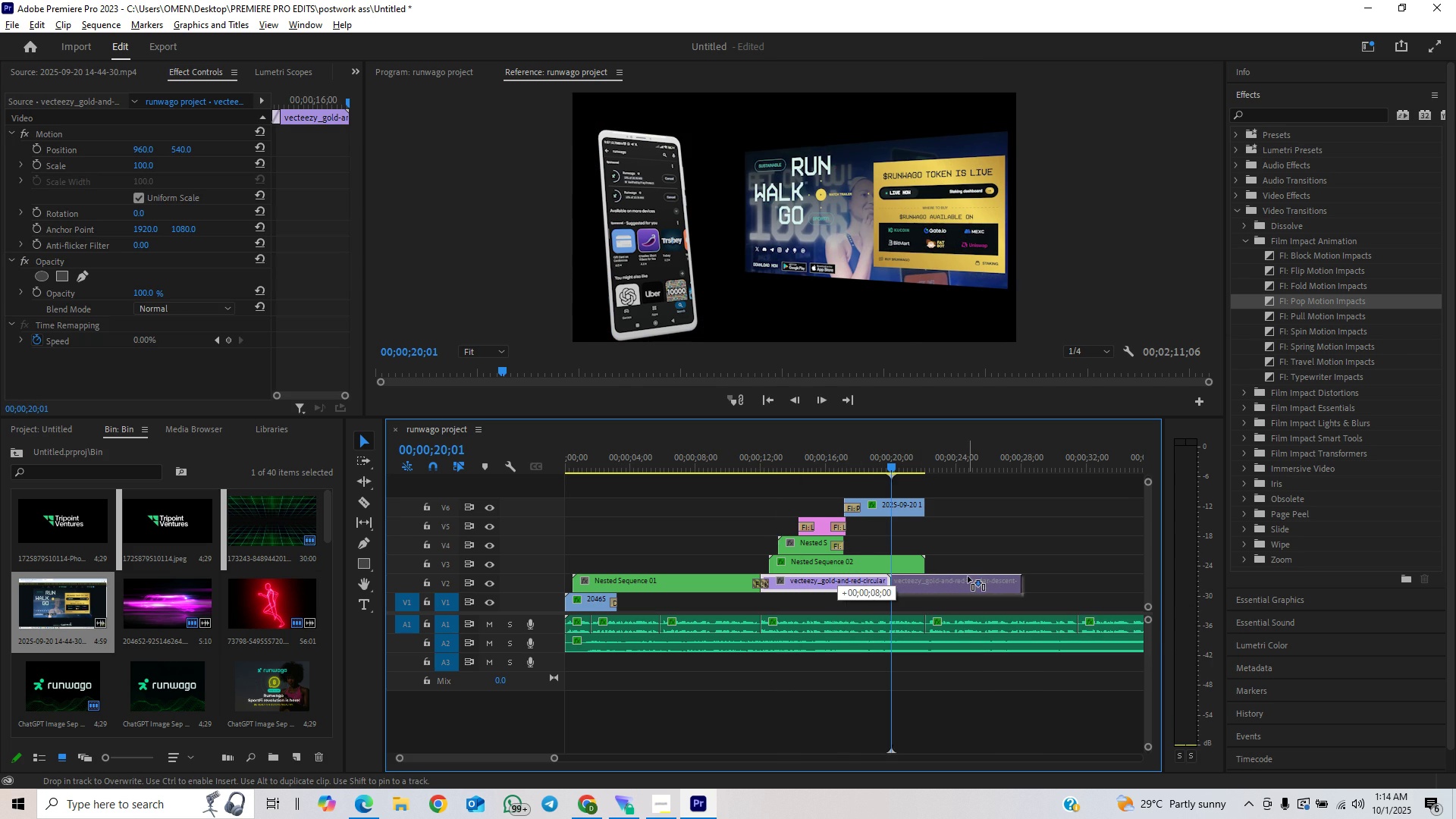 
key(Alt+AltLeft)
 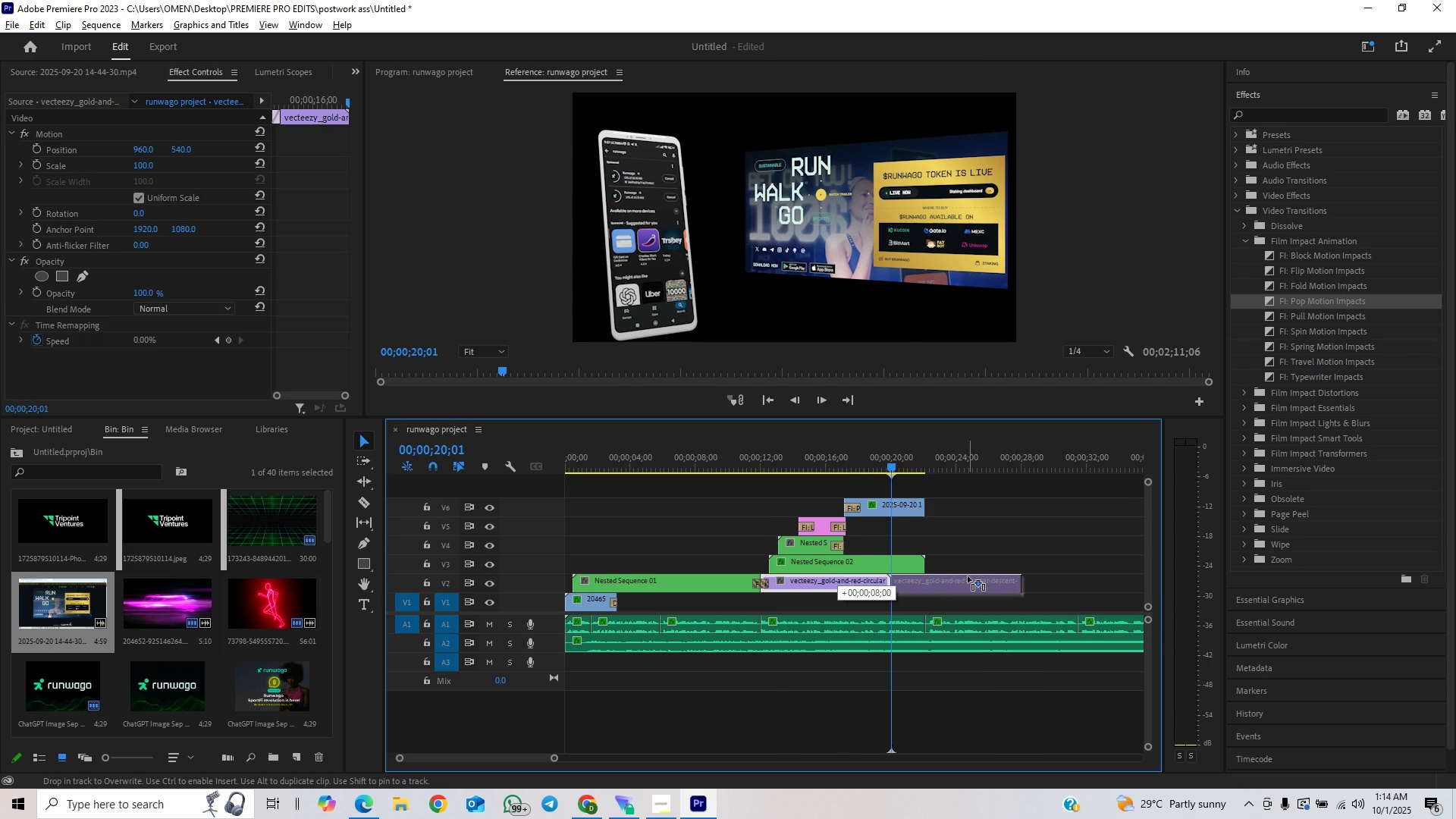 
key(Alt+AltLeft)
 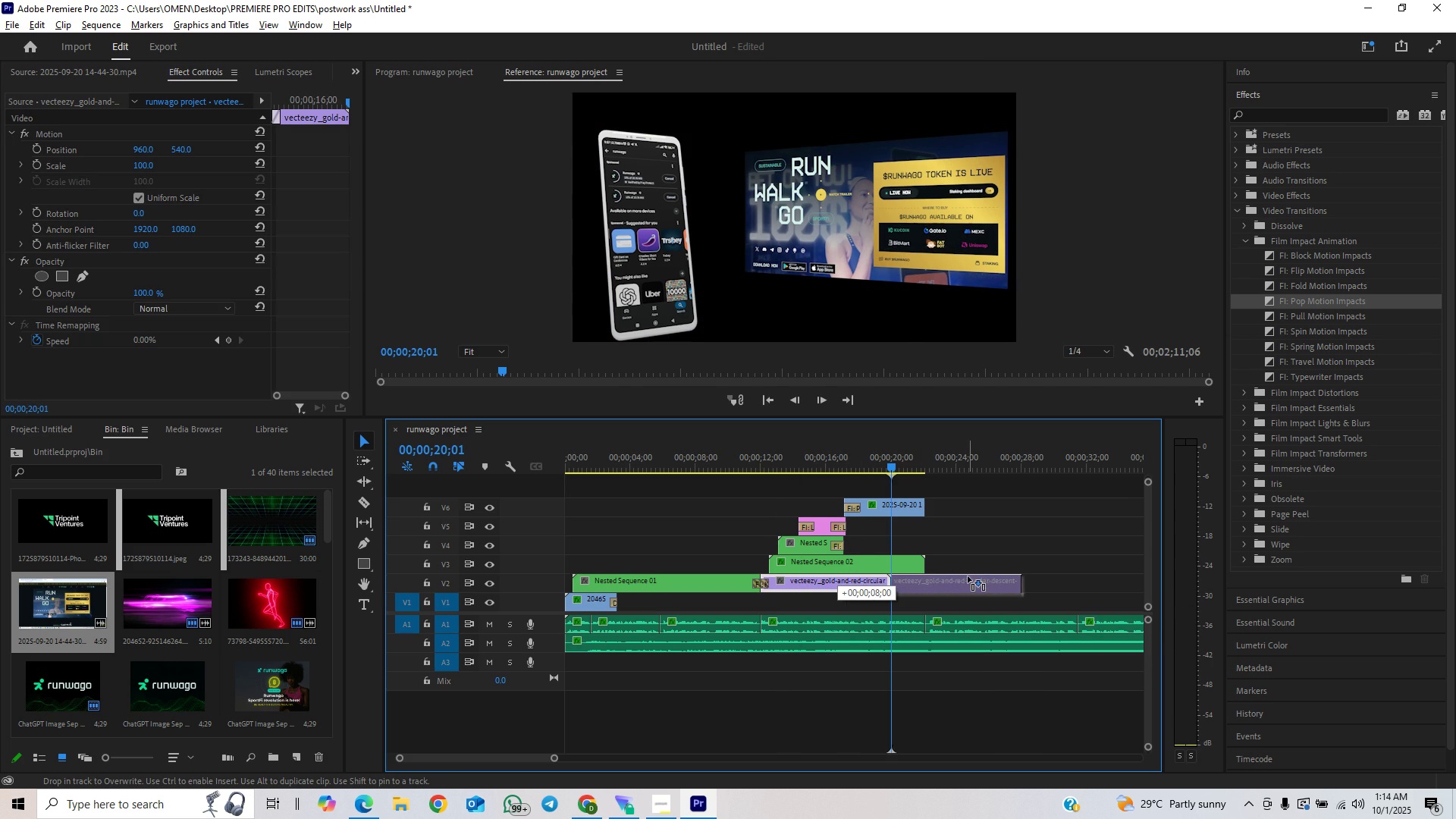 
key(Alt+AltLeft)
 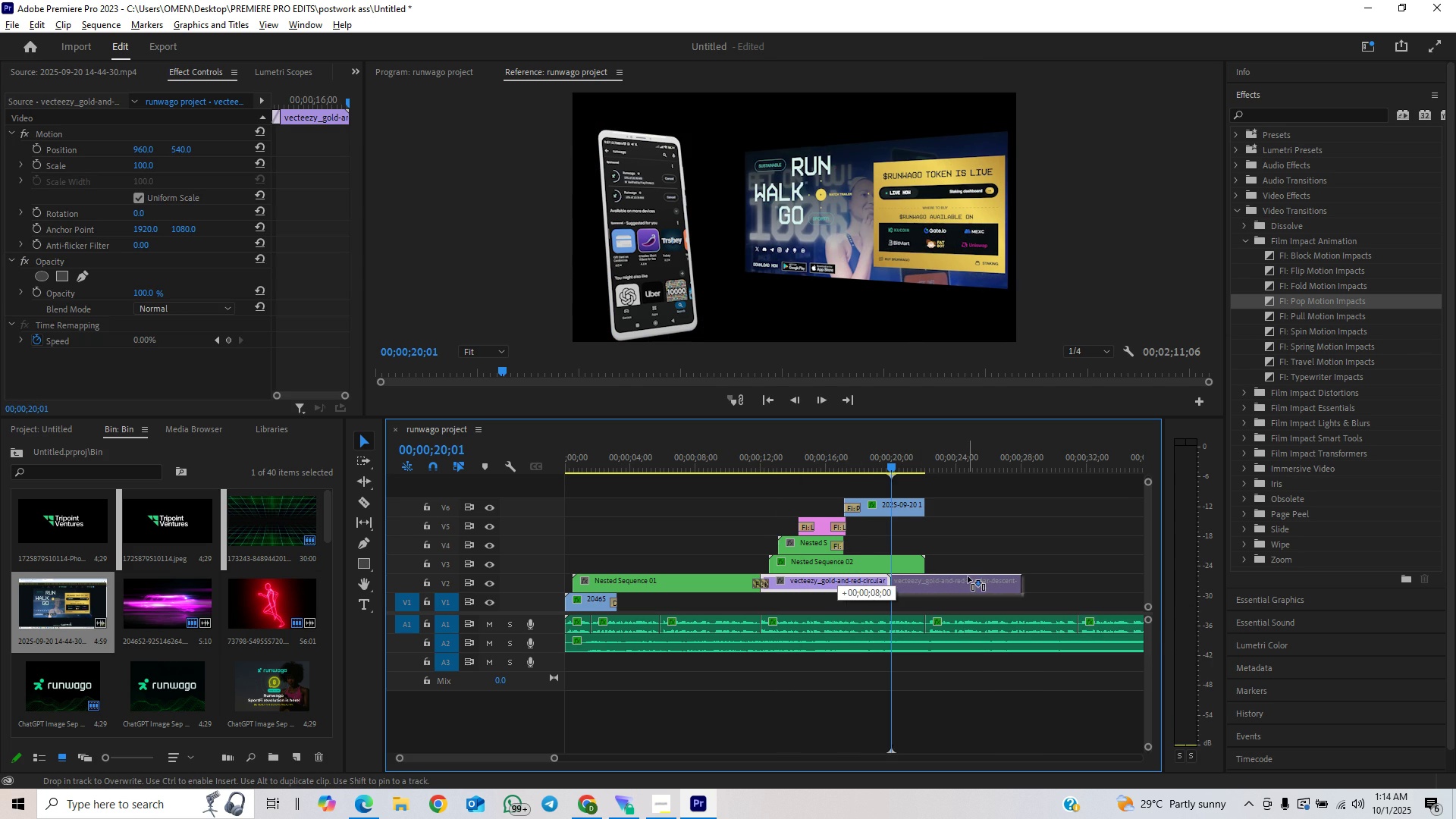 
key(Alt+AltLeft)
 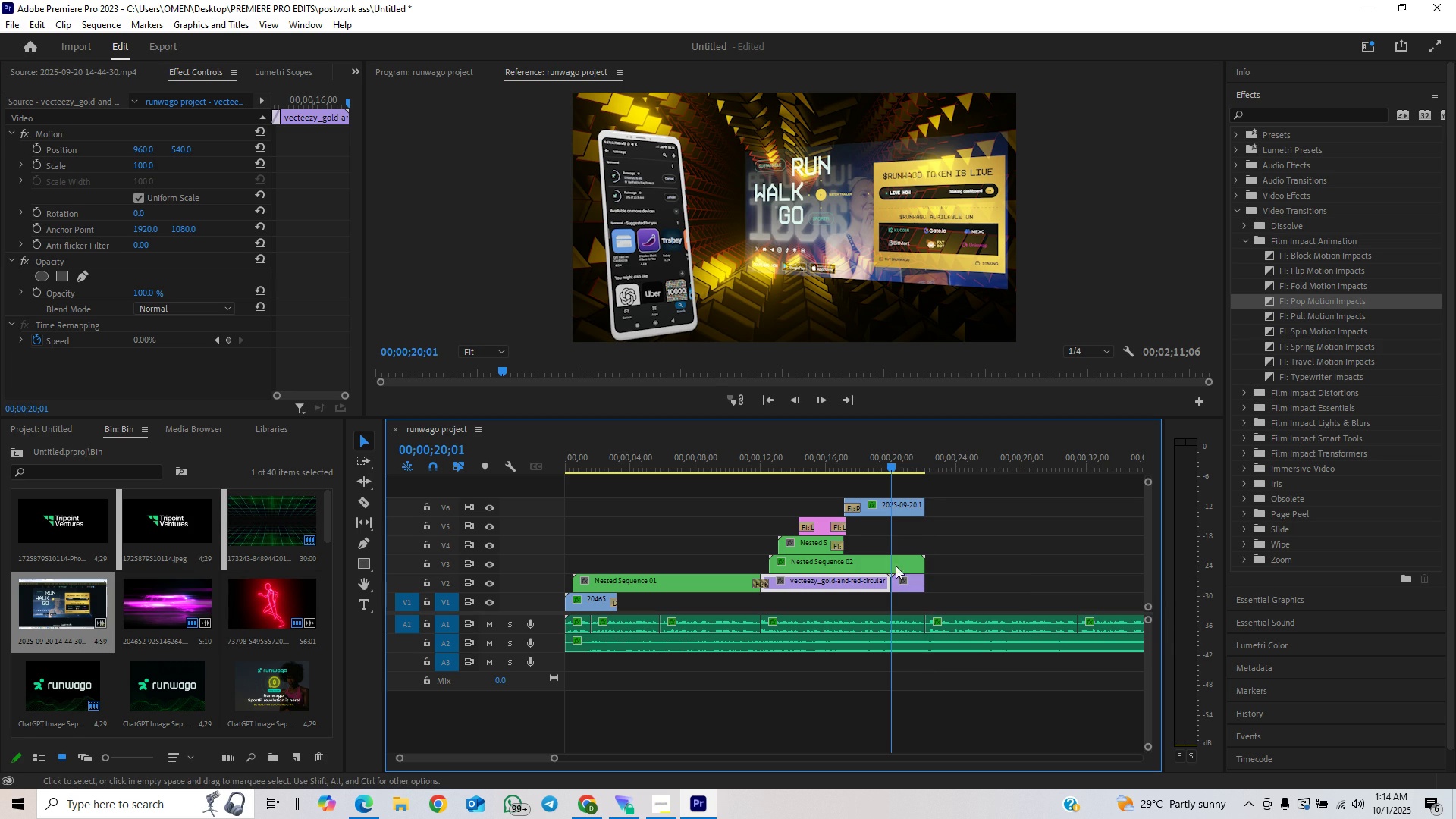 
left_click([864, 459])
 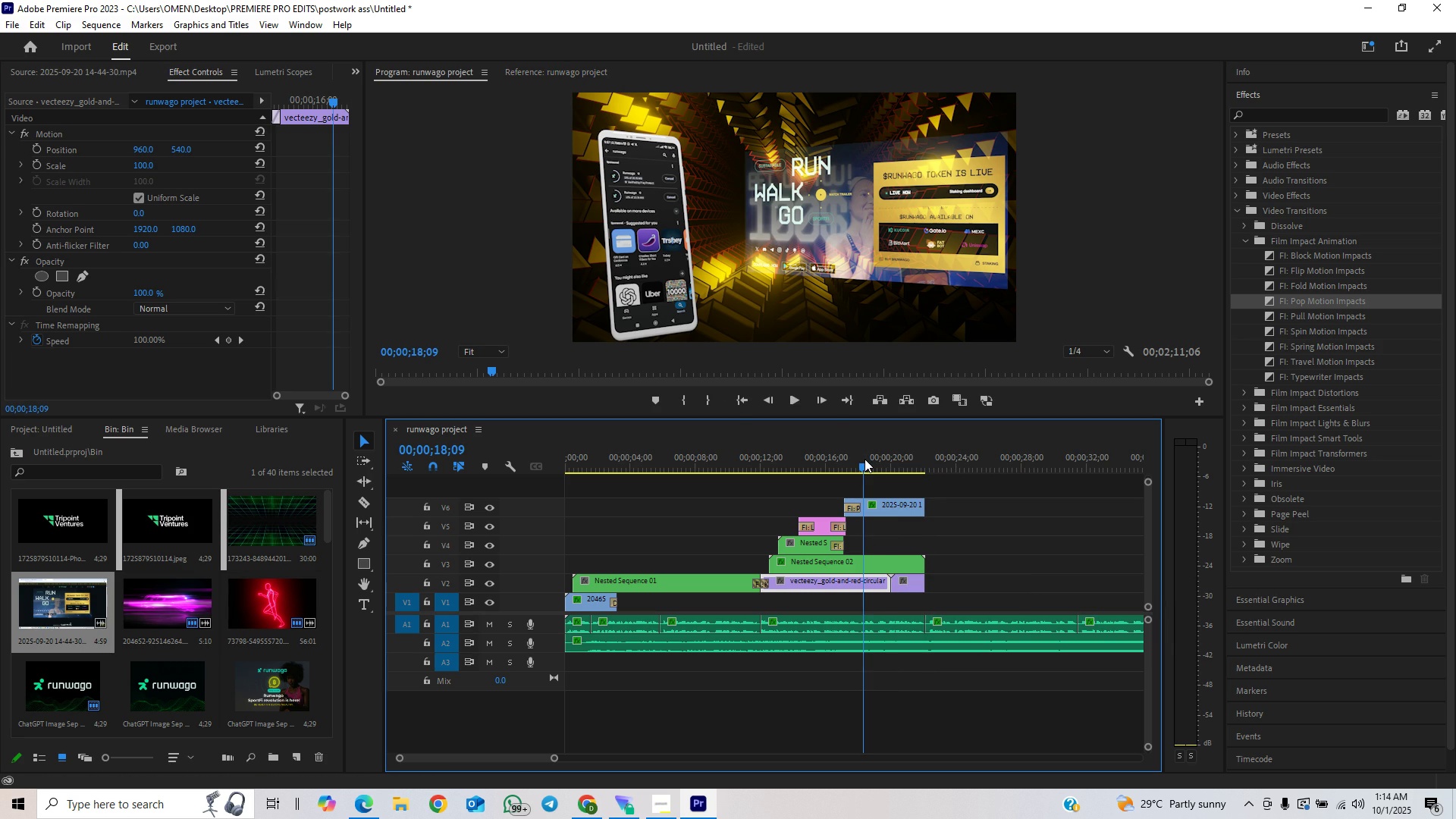 
key(Space)
 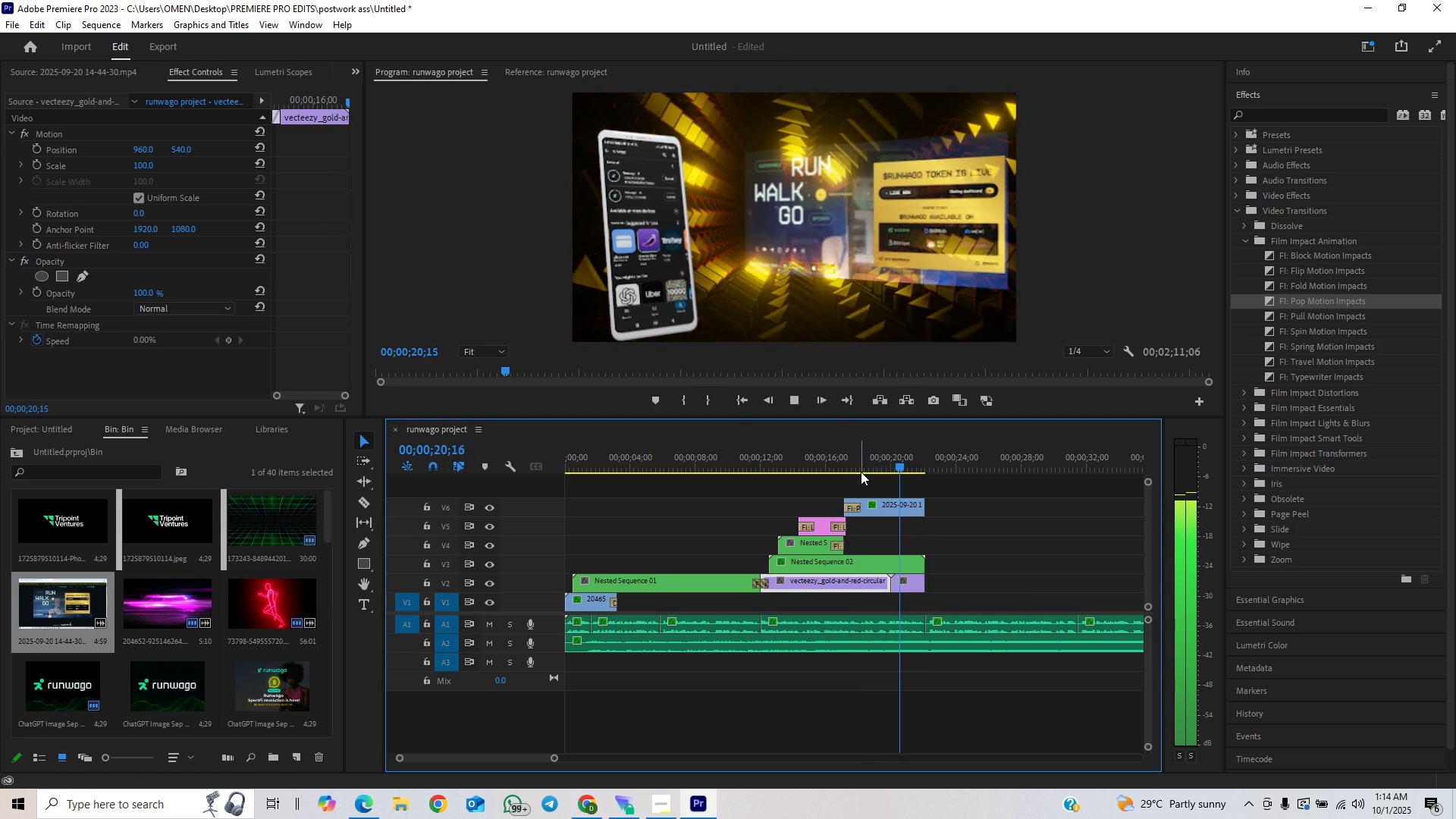 
key(Control+ControlLeft)